 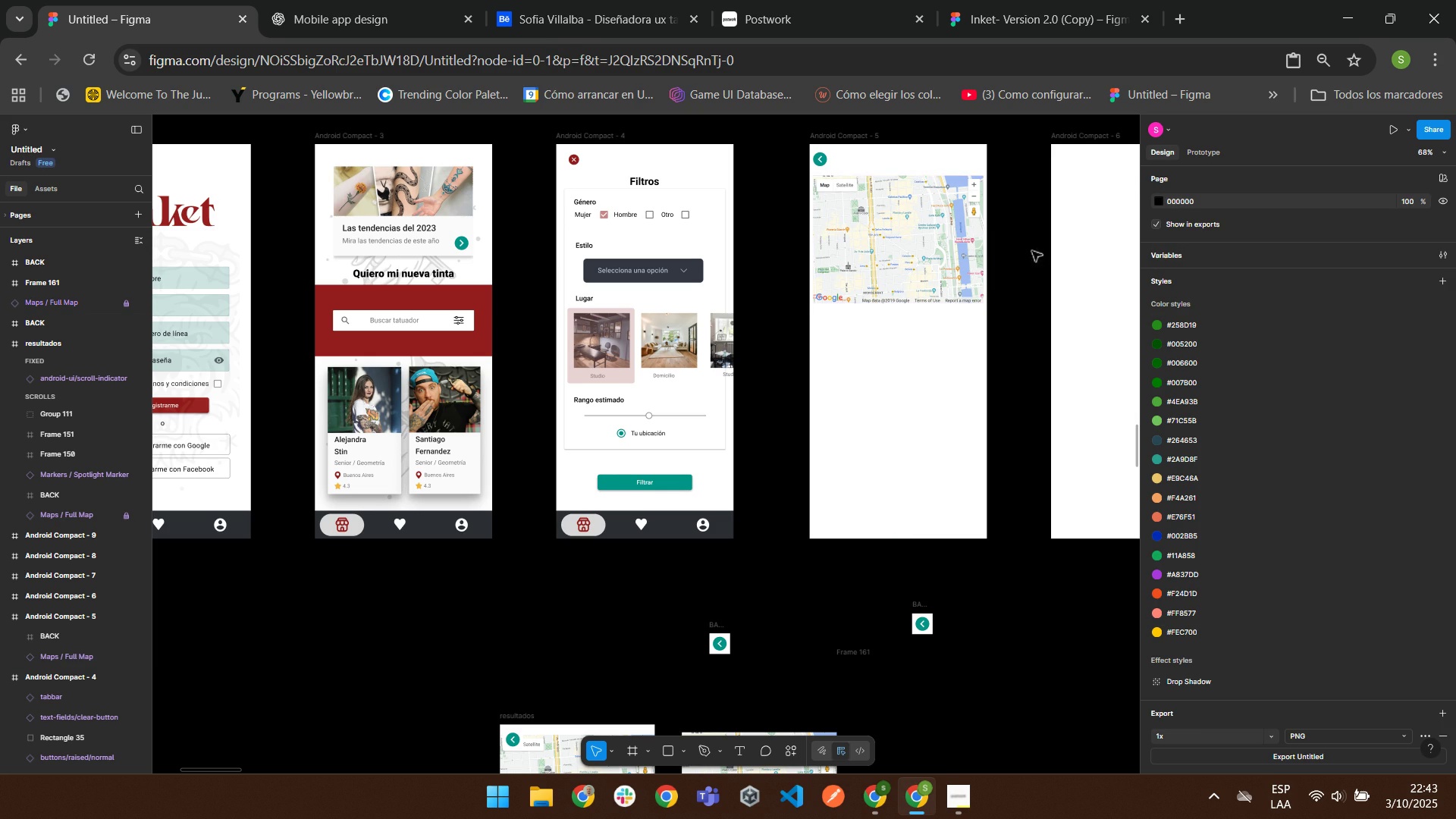 
left_click([877, 273])
 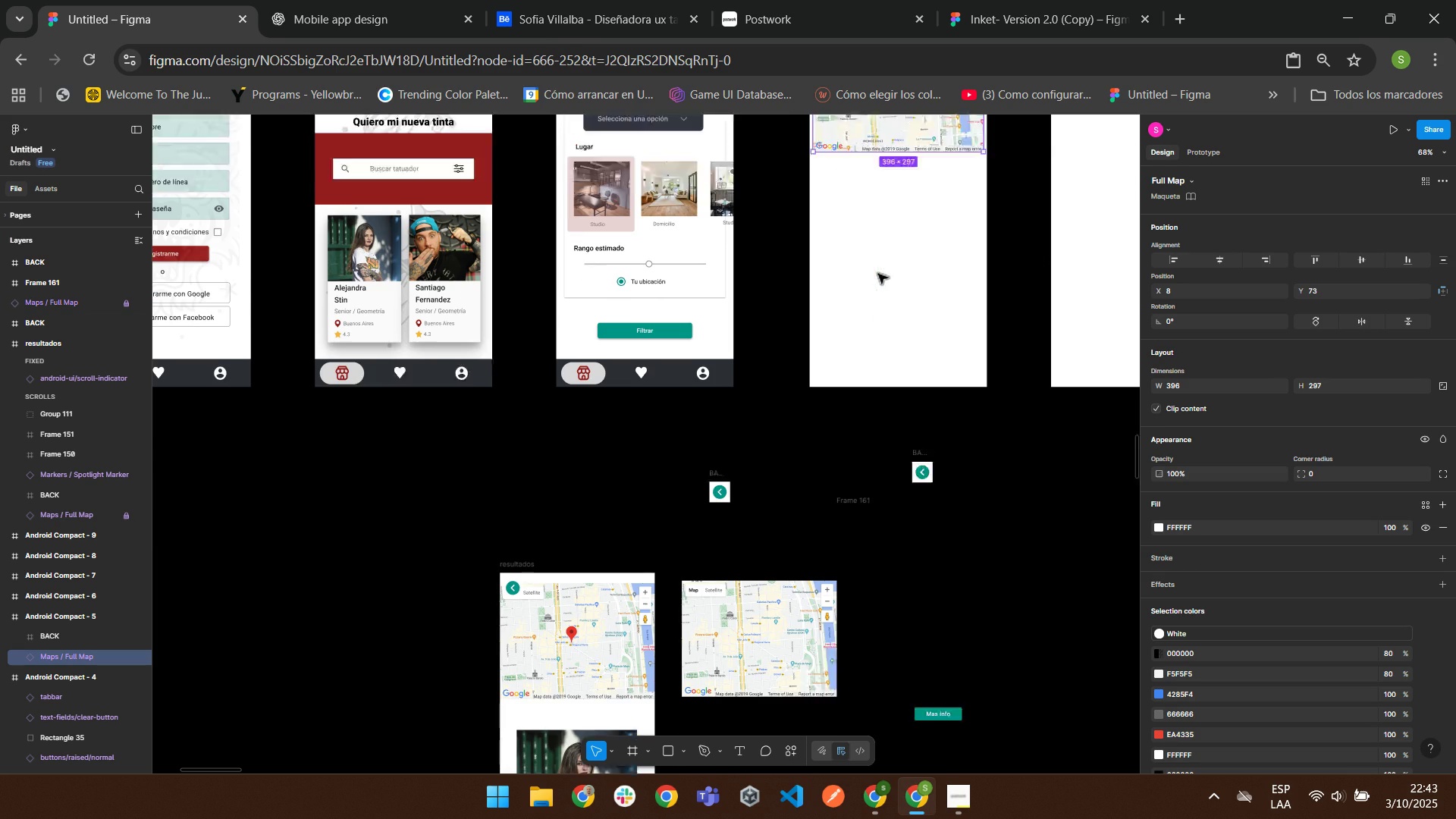 
scroll: coordinate [877, 273], scroll_direction: down, amount: 3.0
 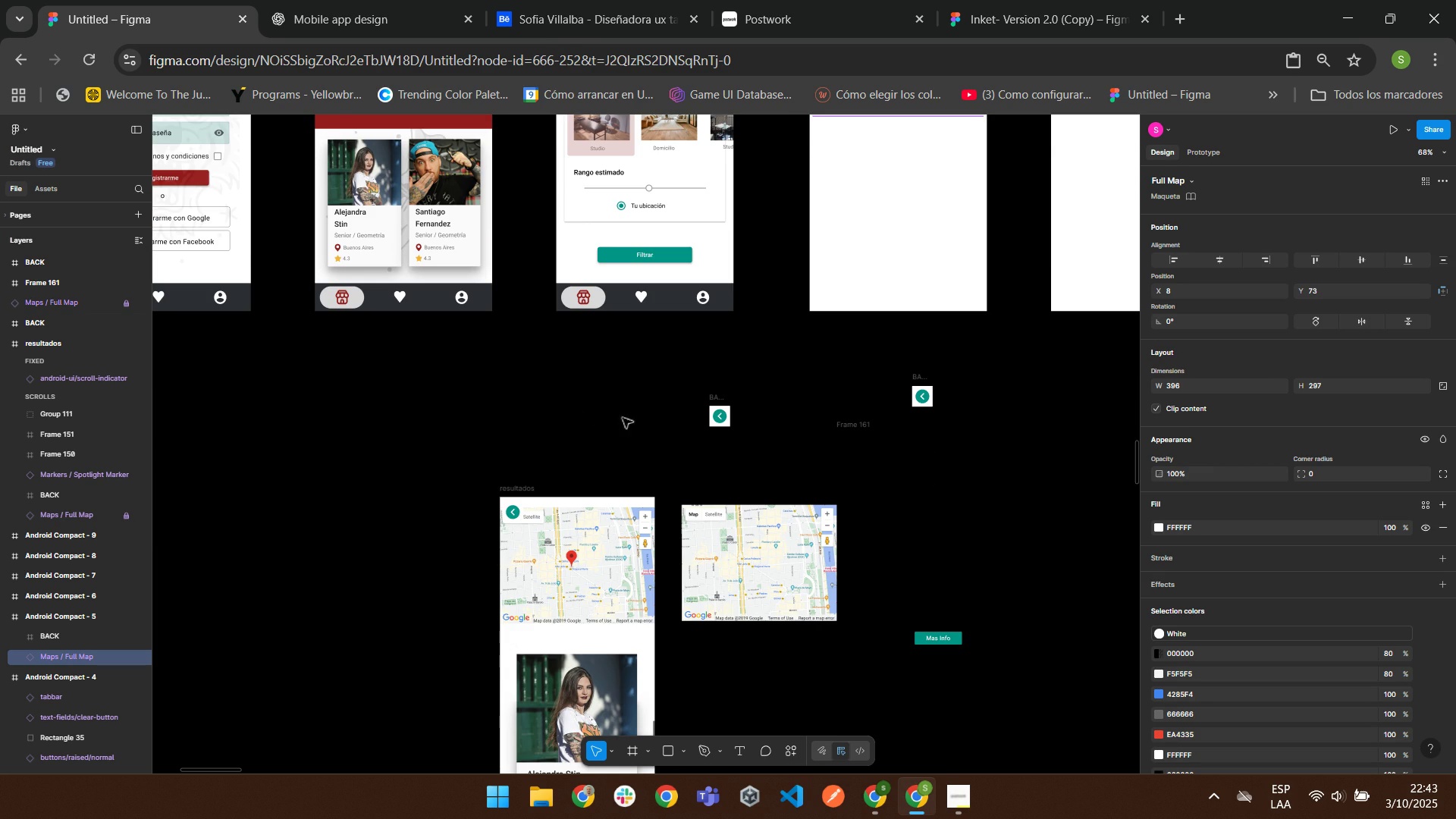 
scroll: coordinate [691, 404], scroll_direction: up, amount: 5.0
 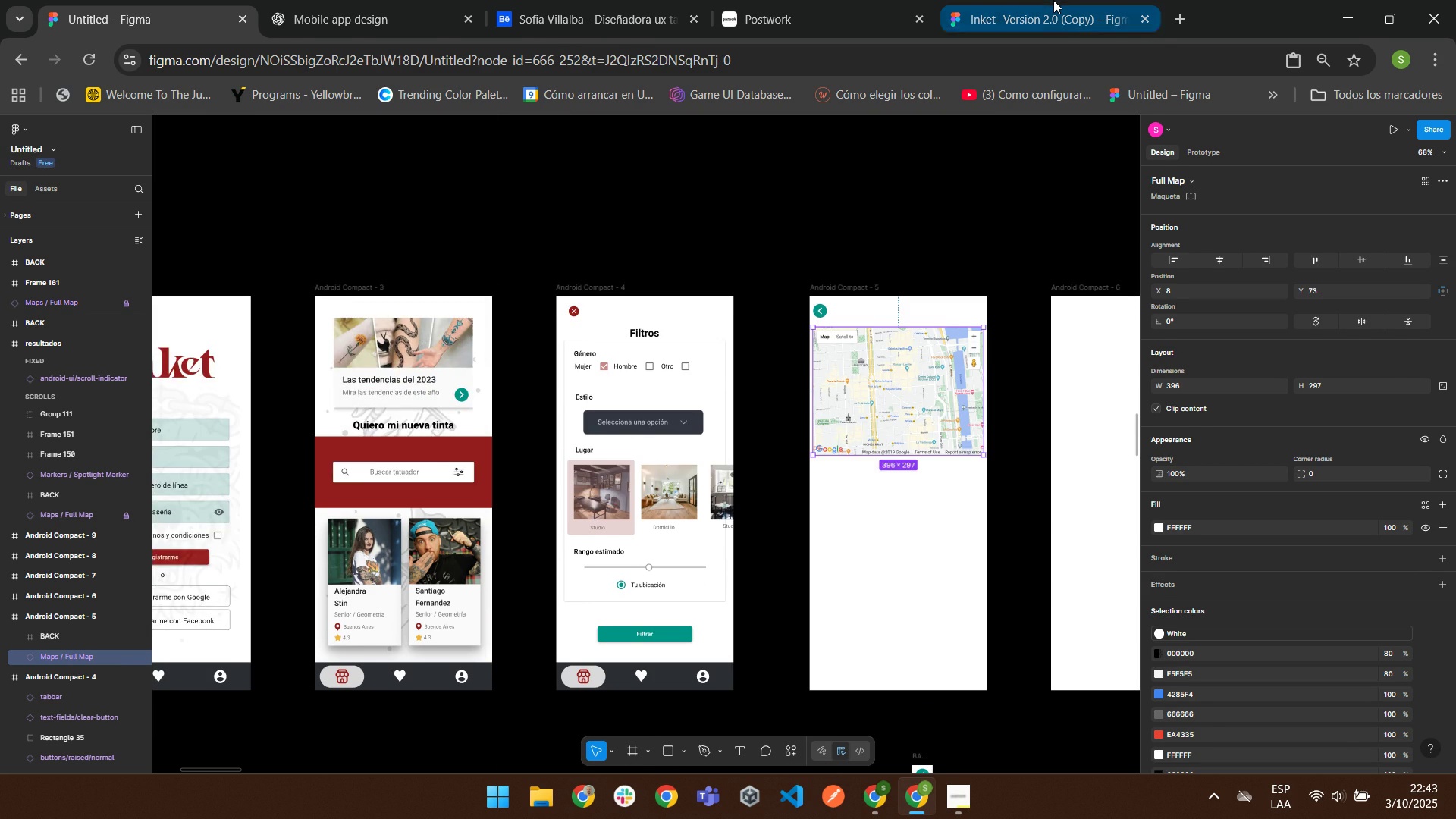 
left_click([1053, 0])
 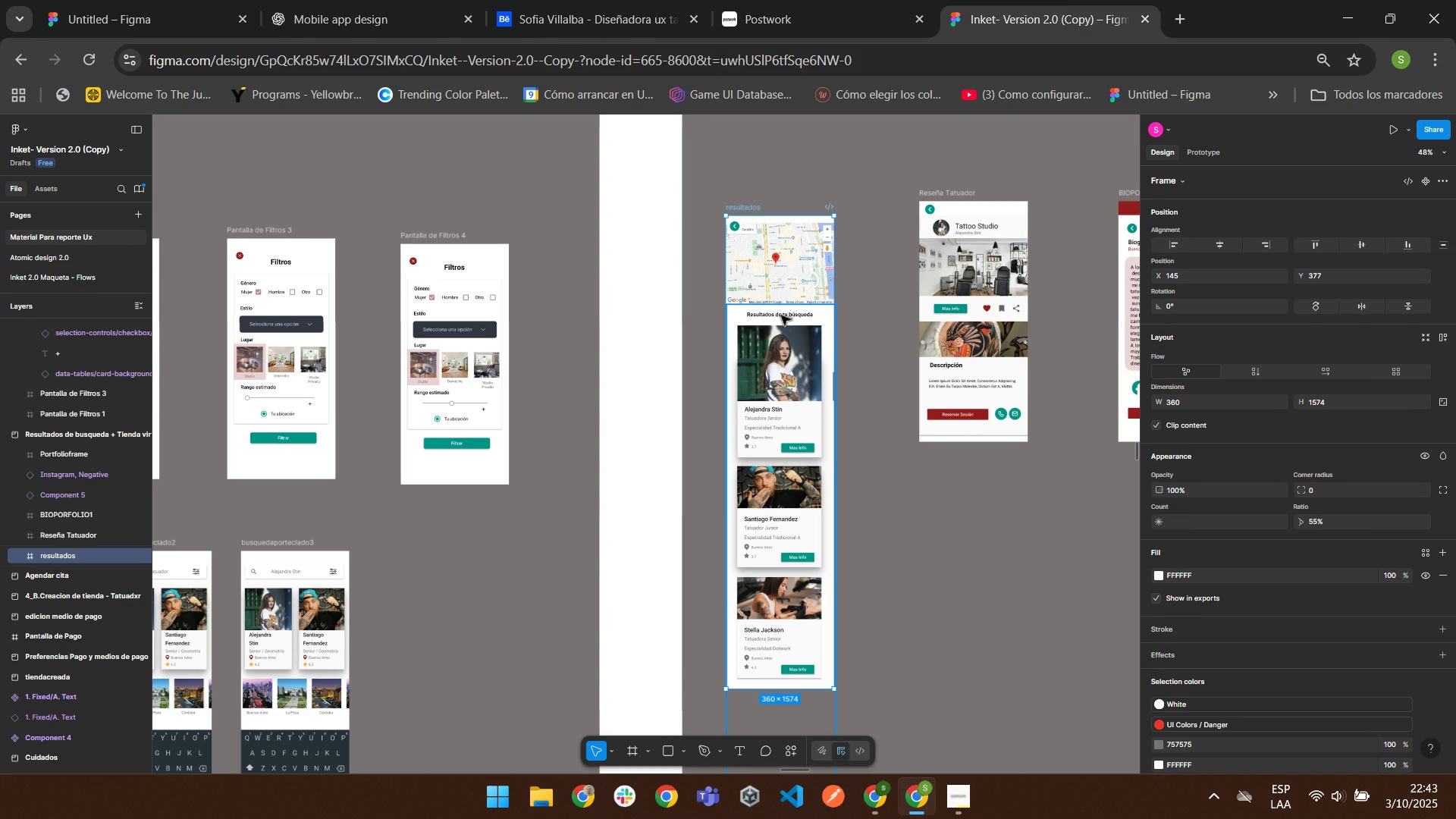 
double_click([780, 315])
 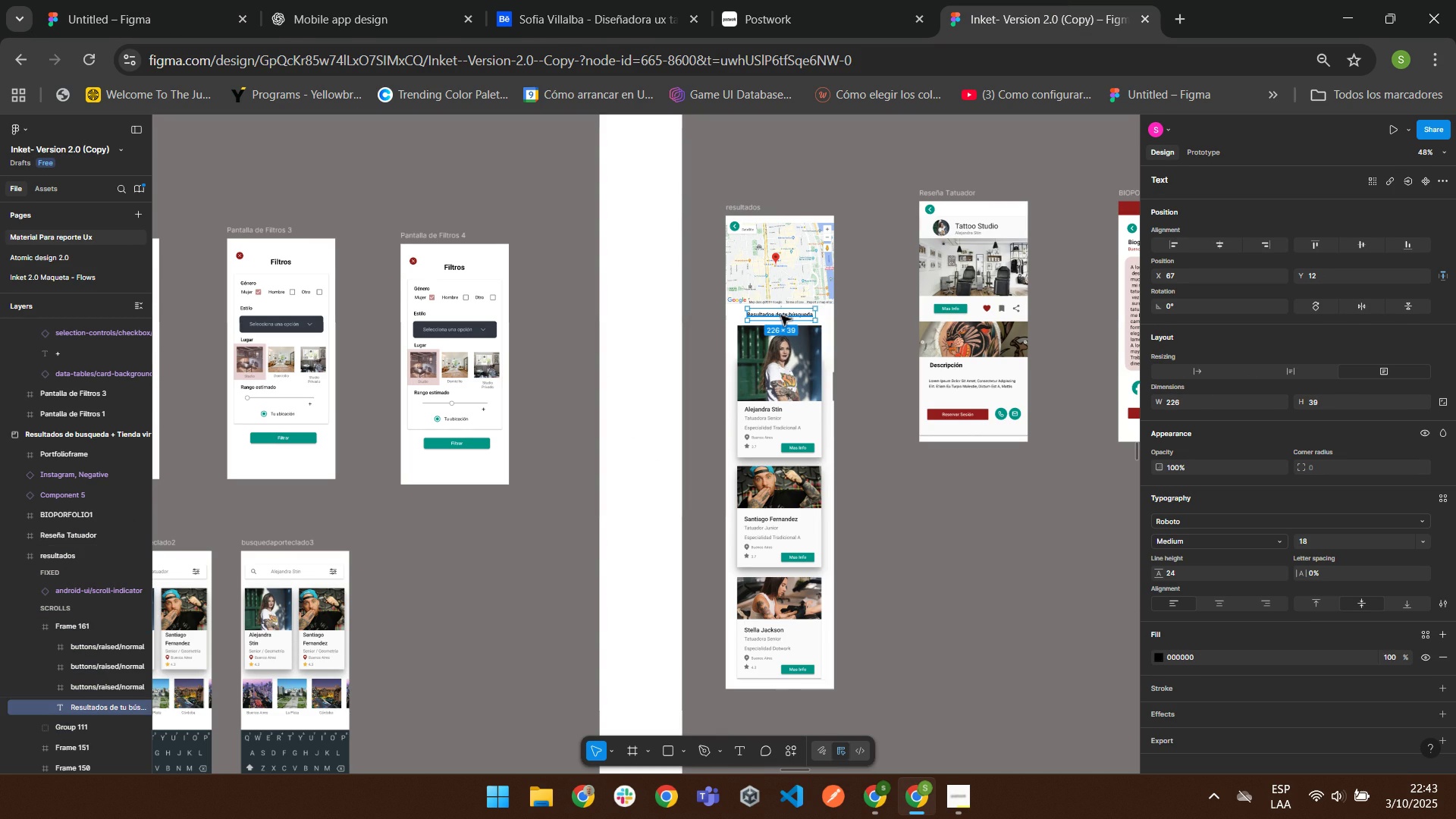 
triple_click([780, 315])
 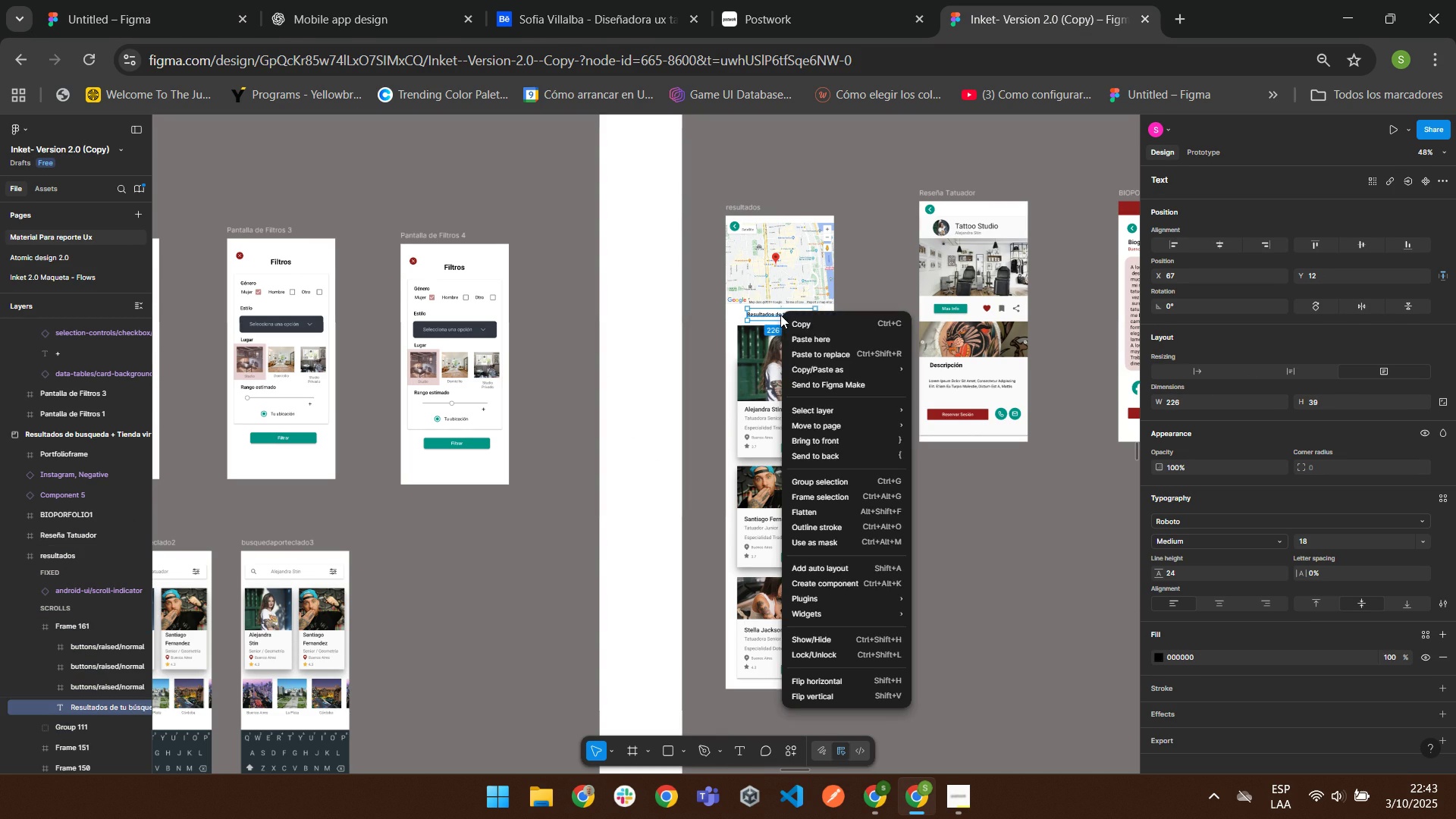 
right_click([780, 315])
 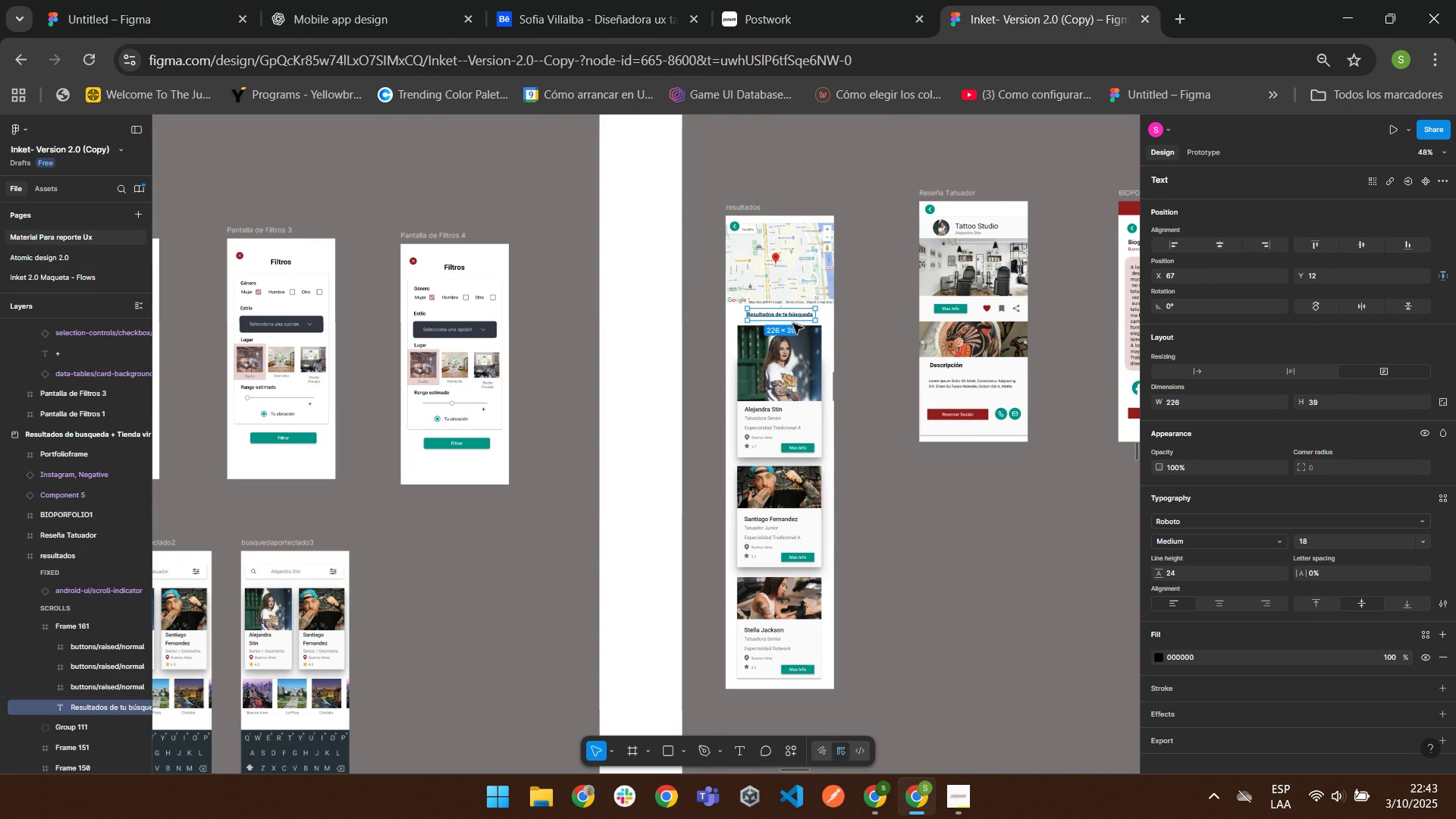 
left_click([792, 323])